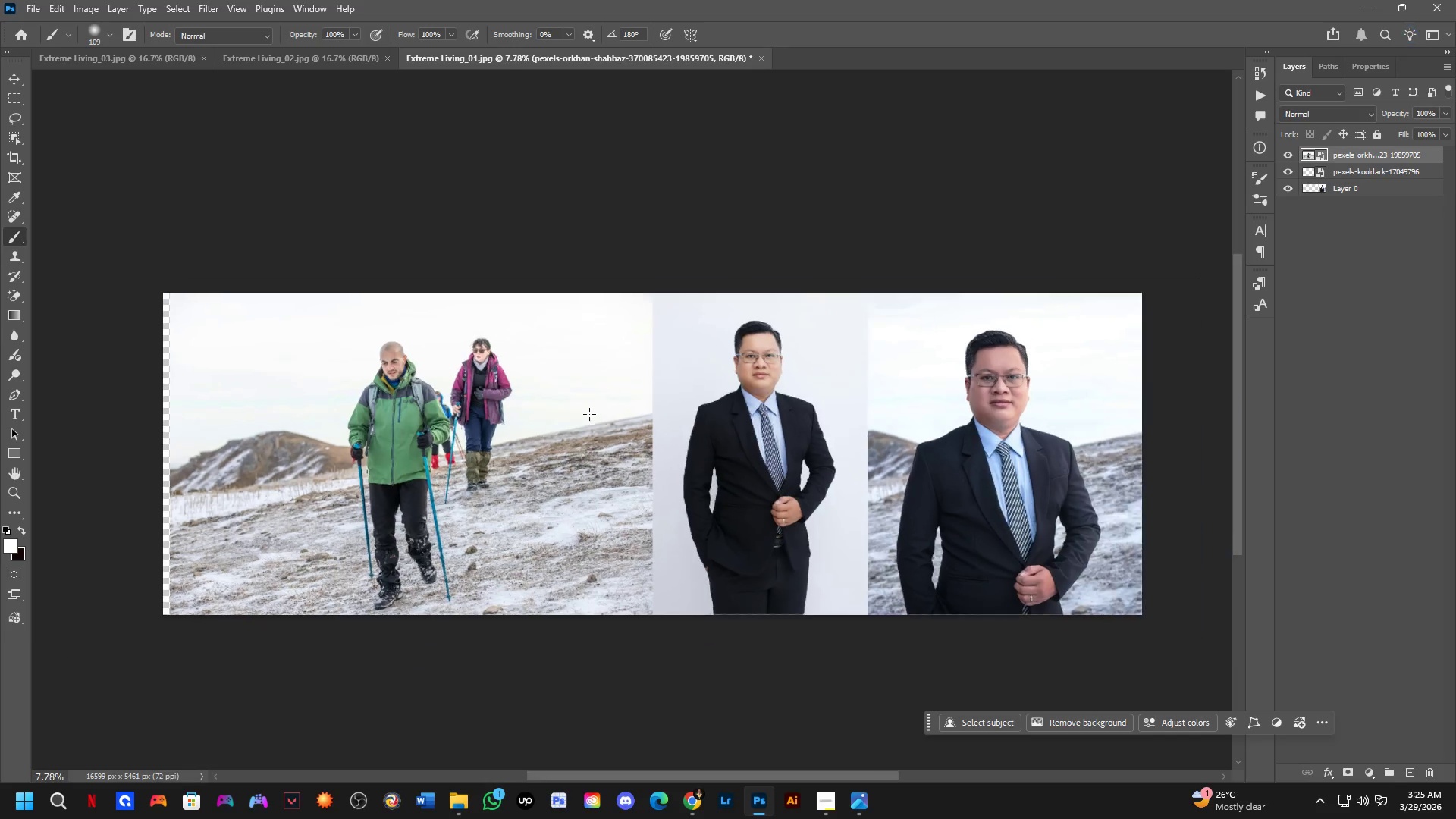 
key(C)
 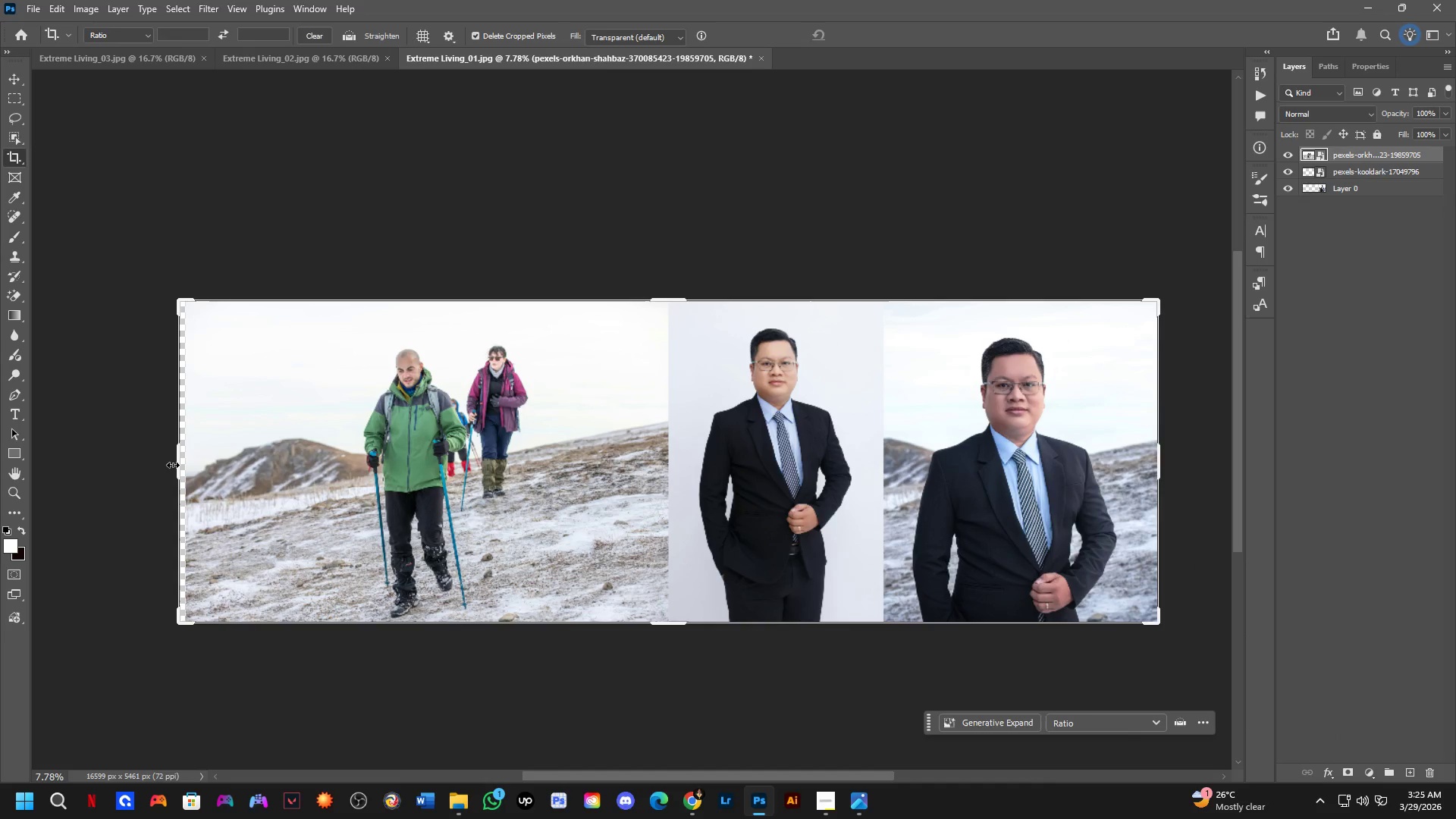 
left_click_drag(start_coordinate=[173, 464], to_coordinate=[177, 477])
 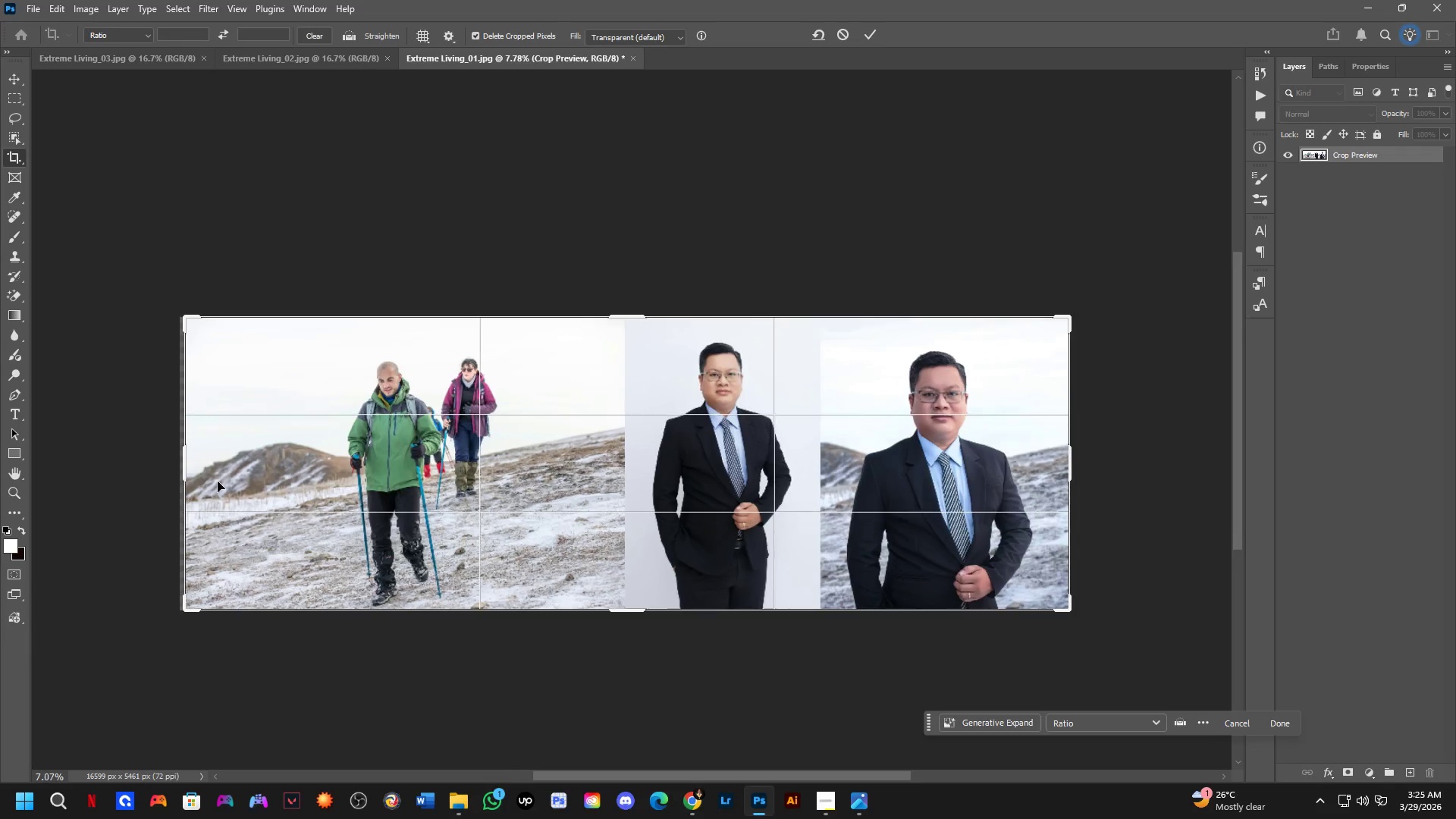 
key(NumpadEnter)
 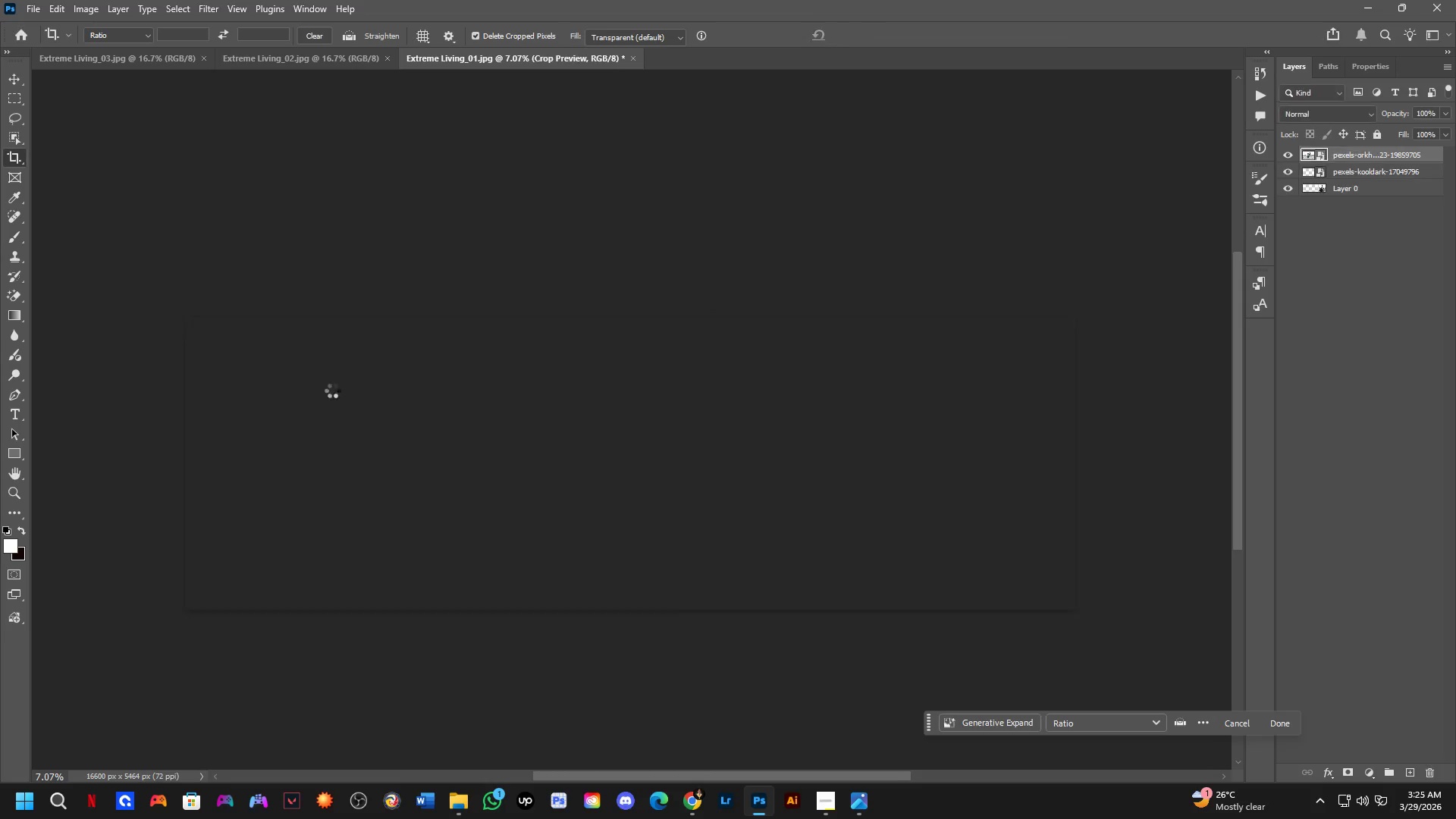 
scroll: coordinate [213, 481], scroll_direction: down, amount: 1.0
 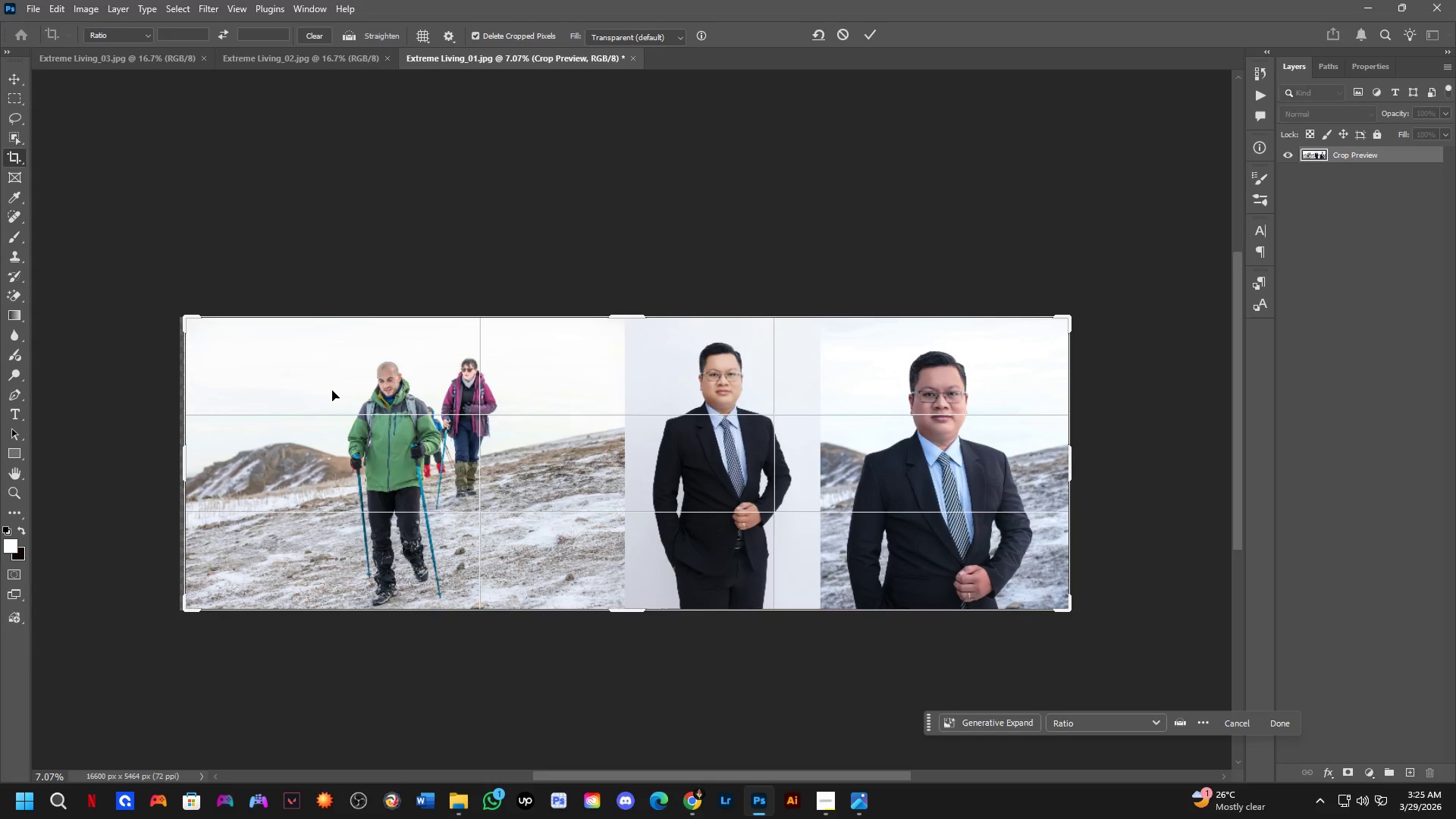 
key(NumpadEnter)
 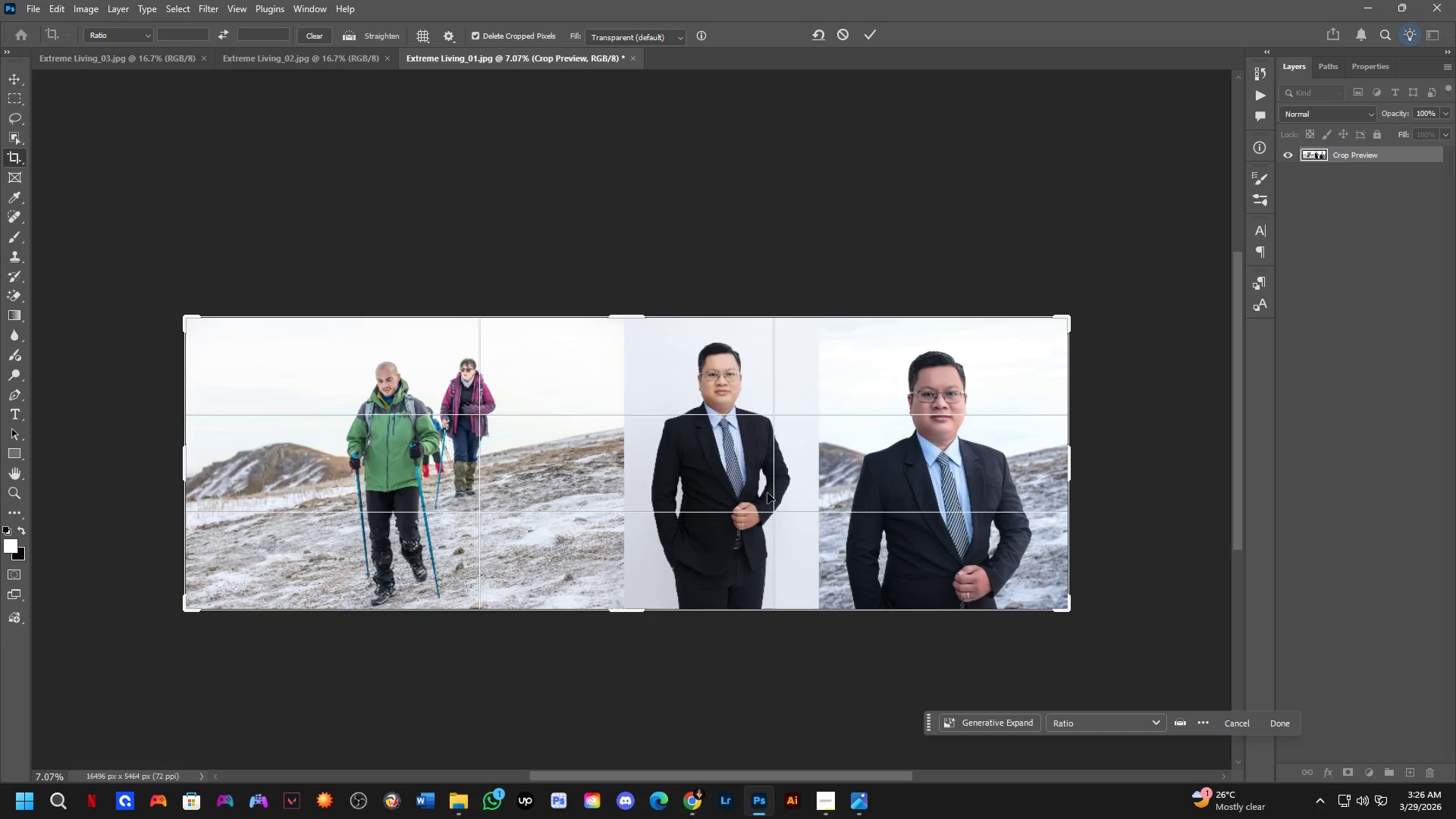 
wait(40.53)
 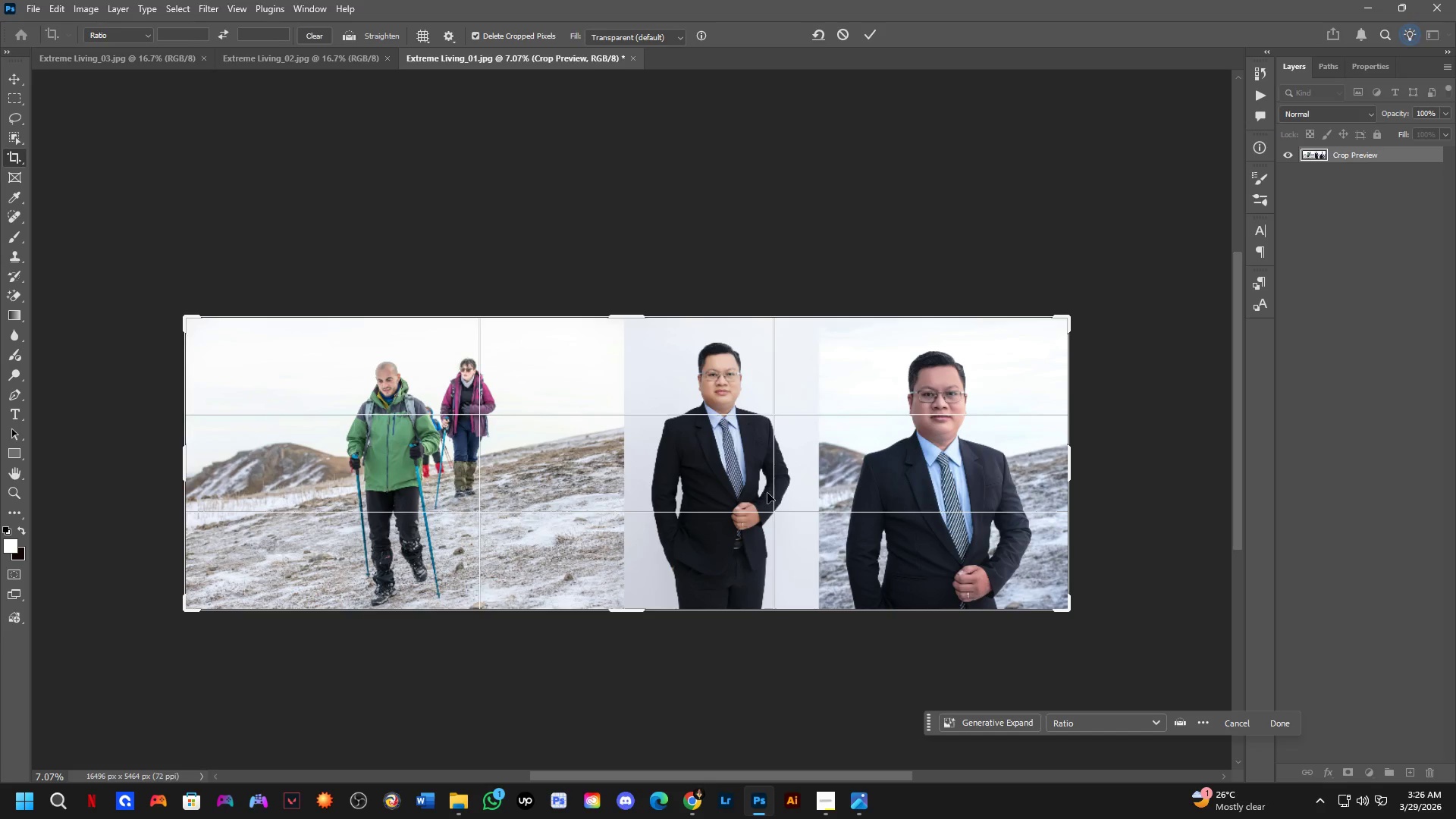 
left_click([870, 33])
 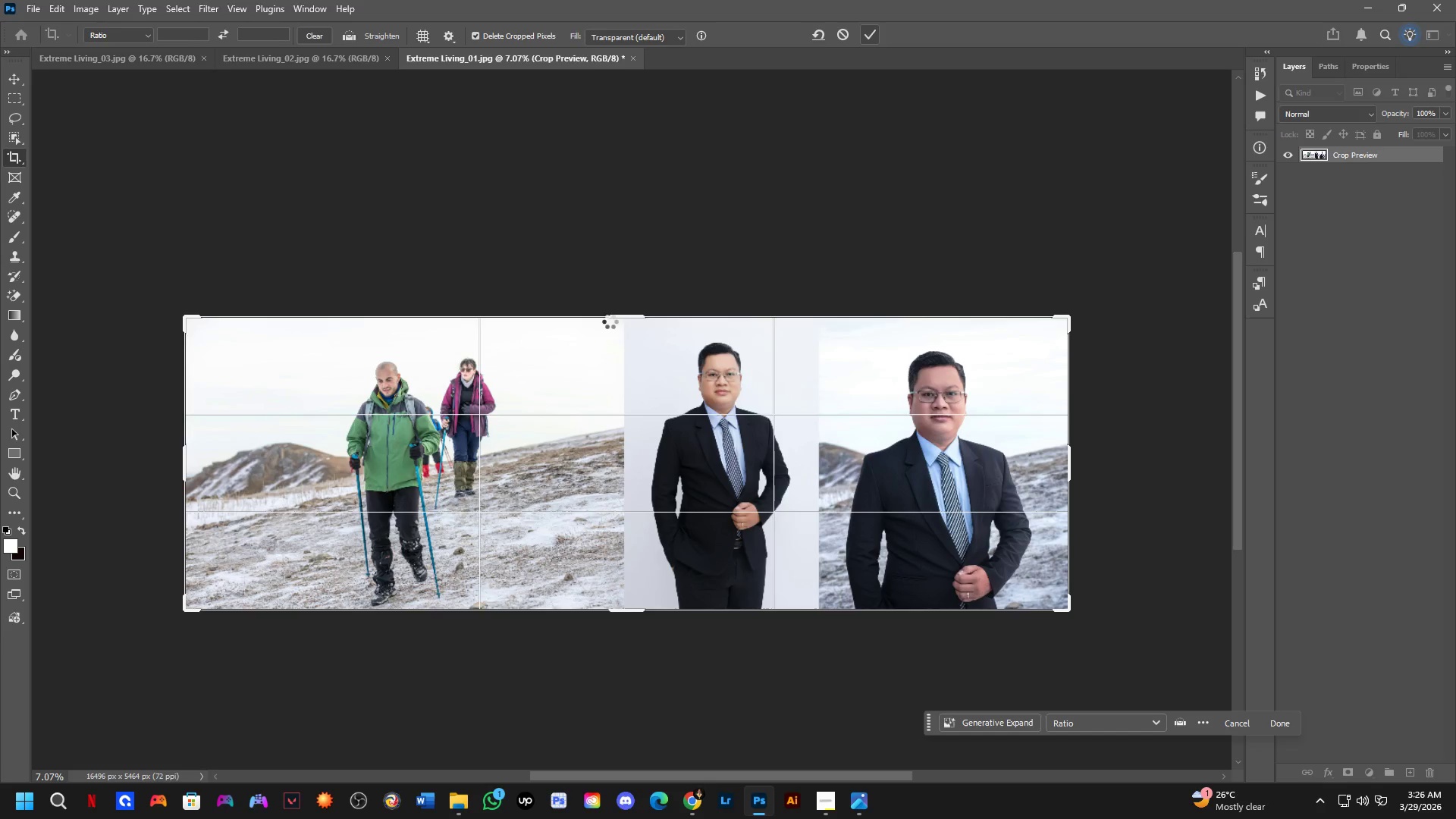 
key(Alt+Tab)
 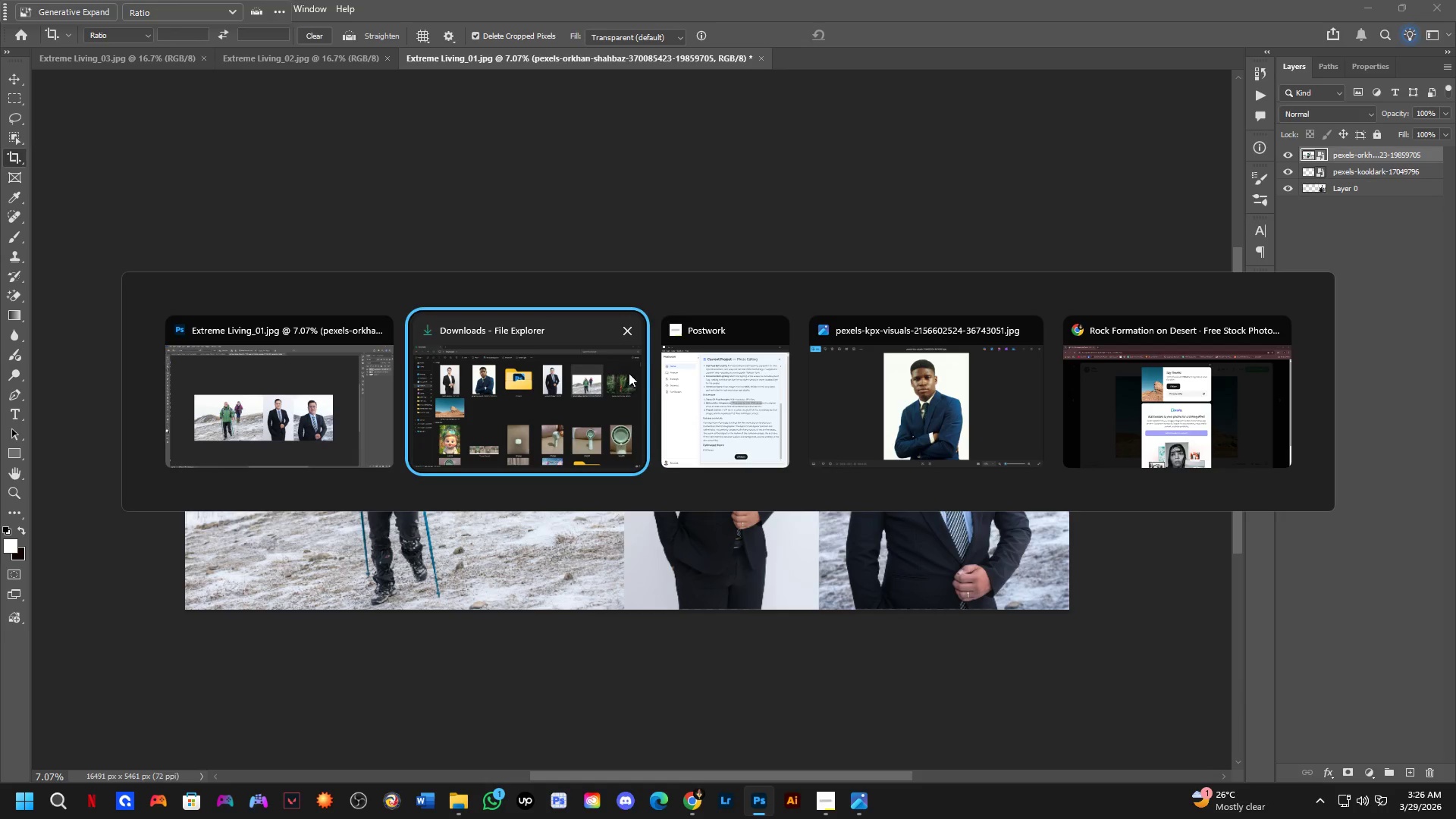 
key(Alt+Tab)